 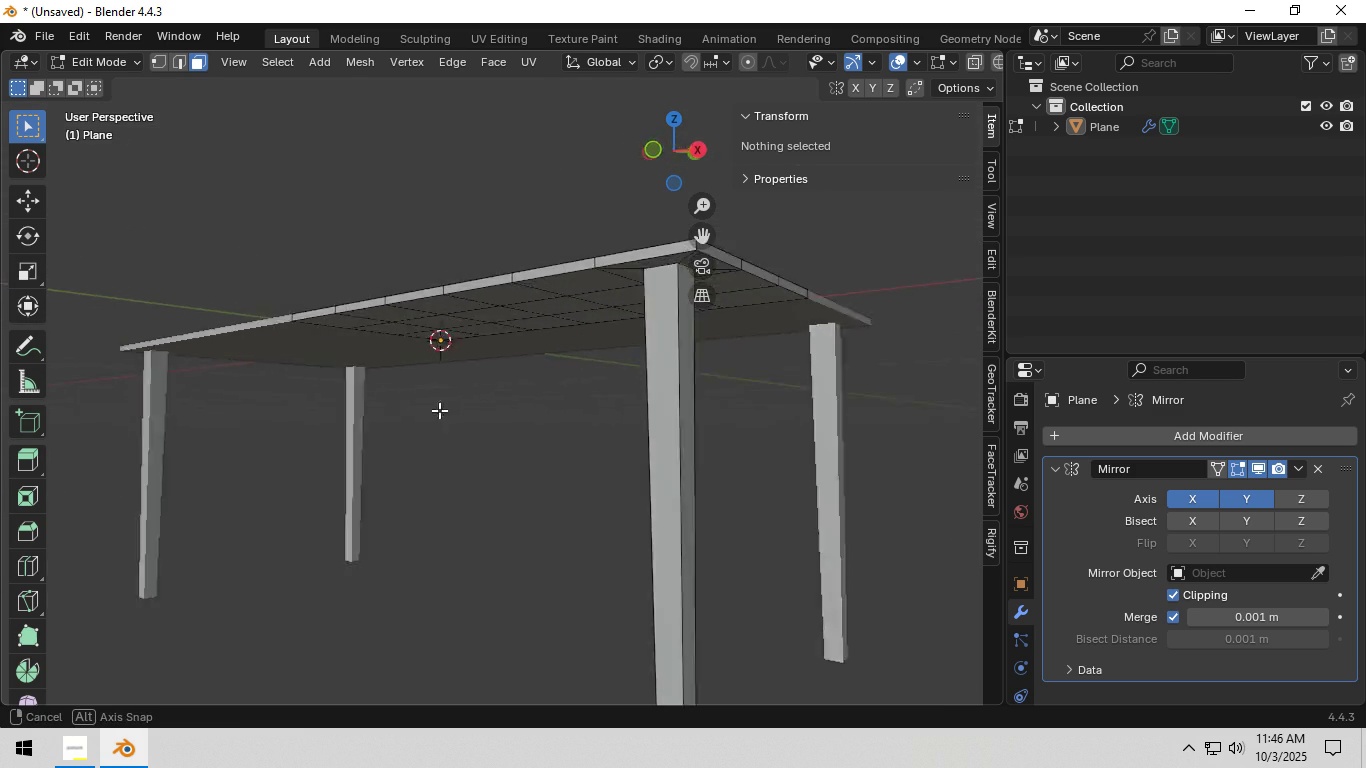 
key(Tab)
 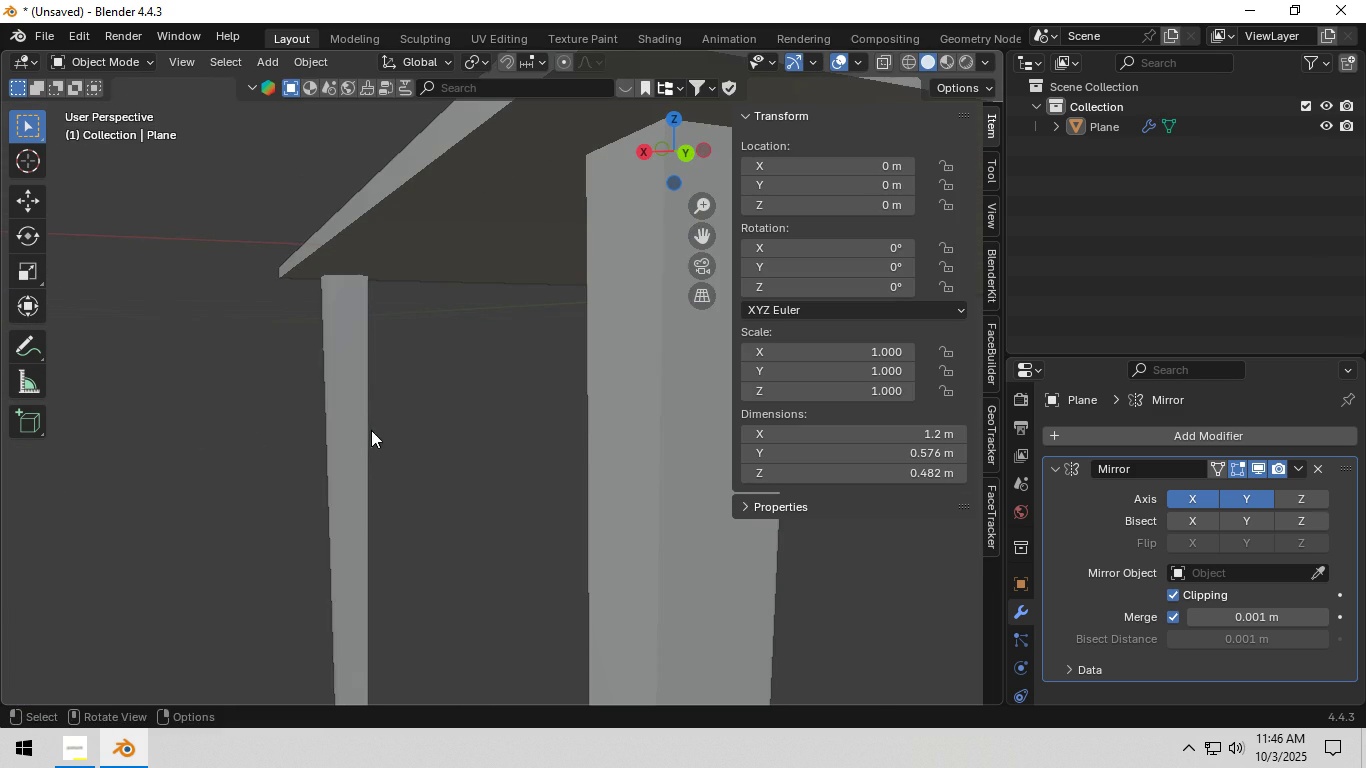 
key(Shift+ShiftLeft)
 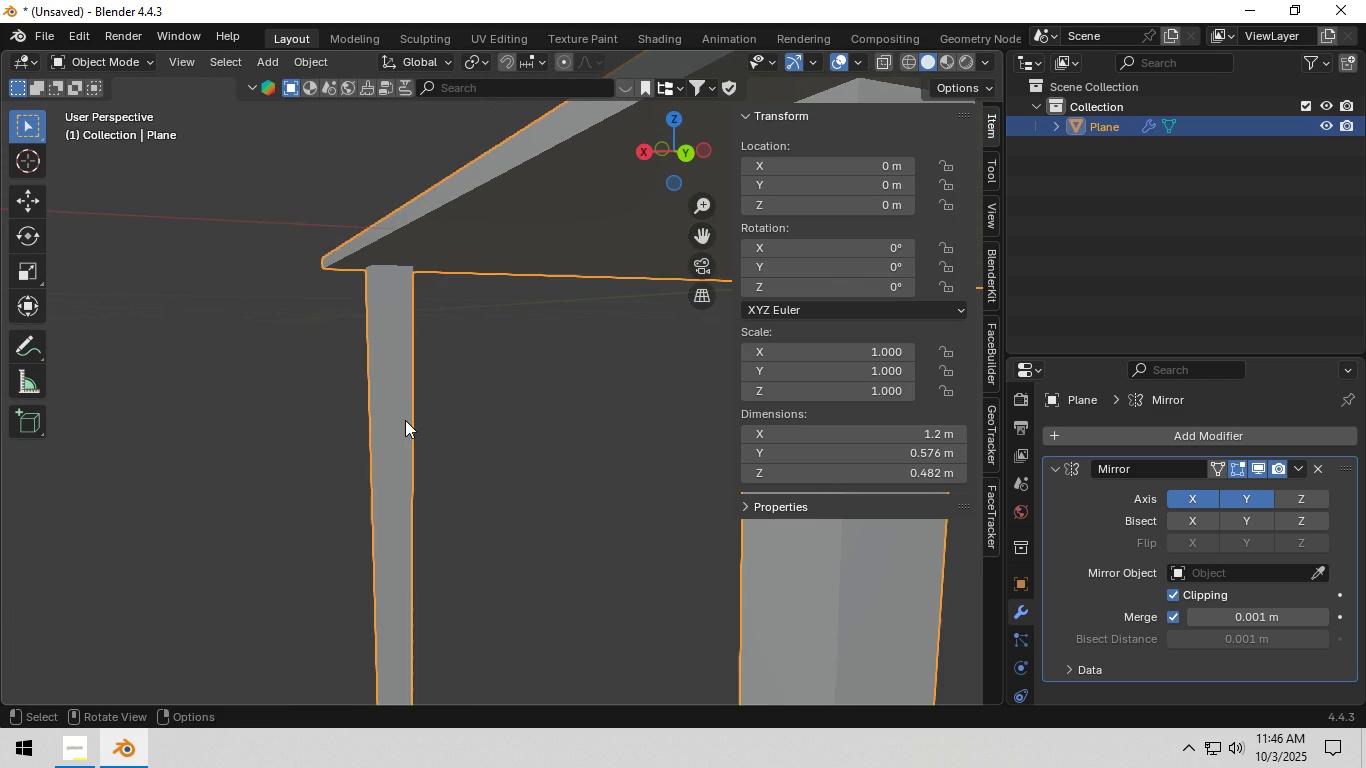 
left_click([405, 420])
 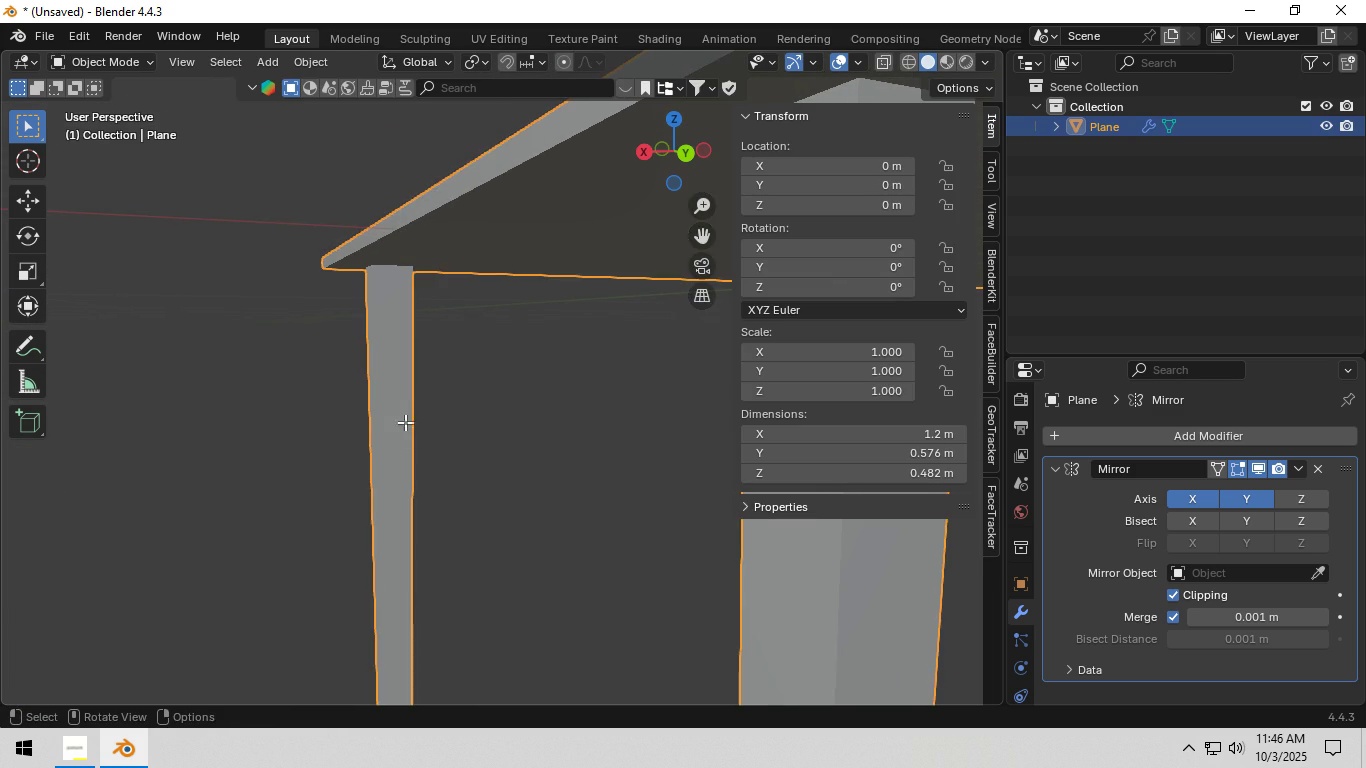 
key(Tab)
 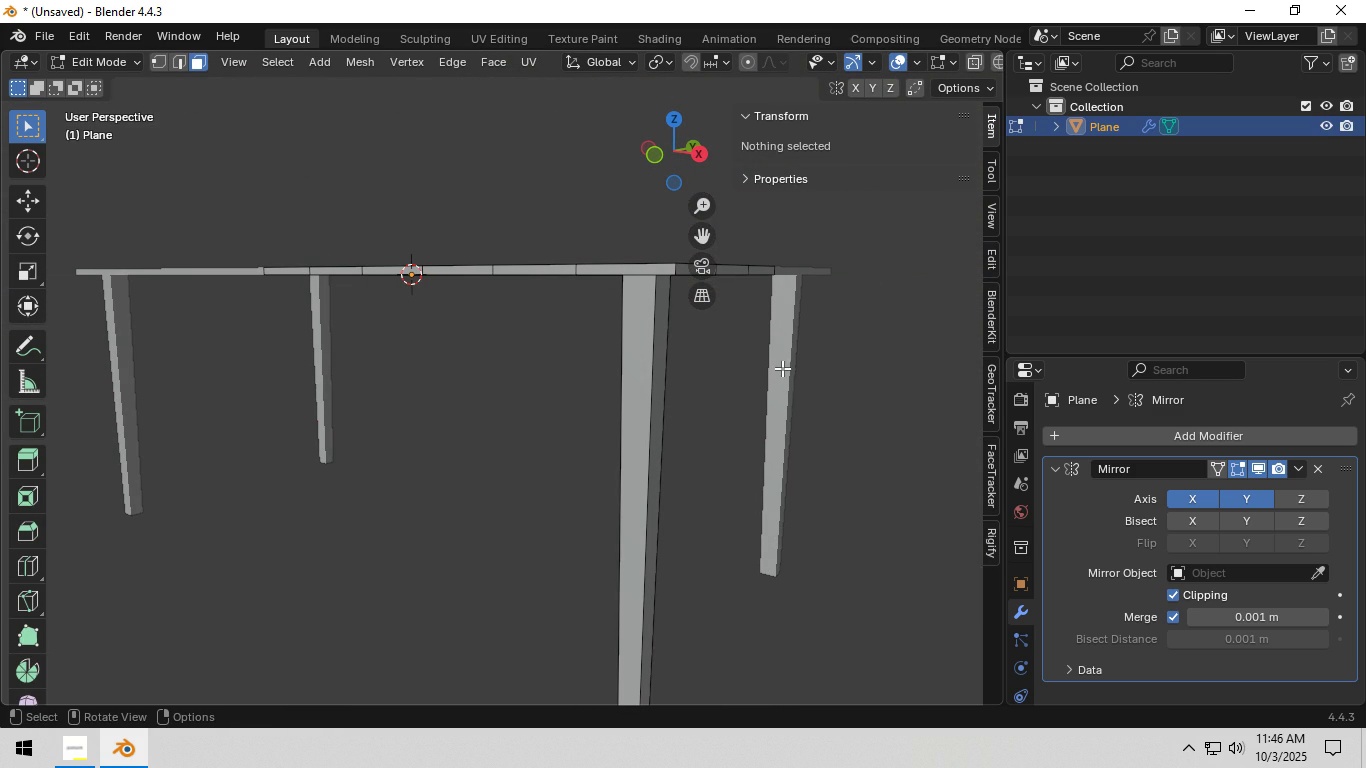 
key(N)
 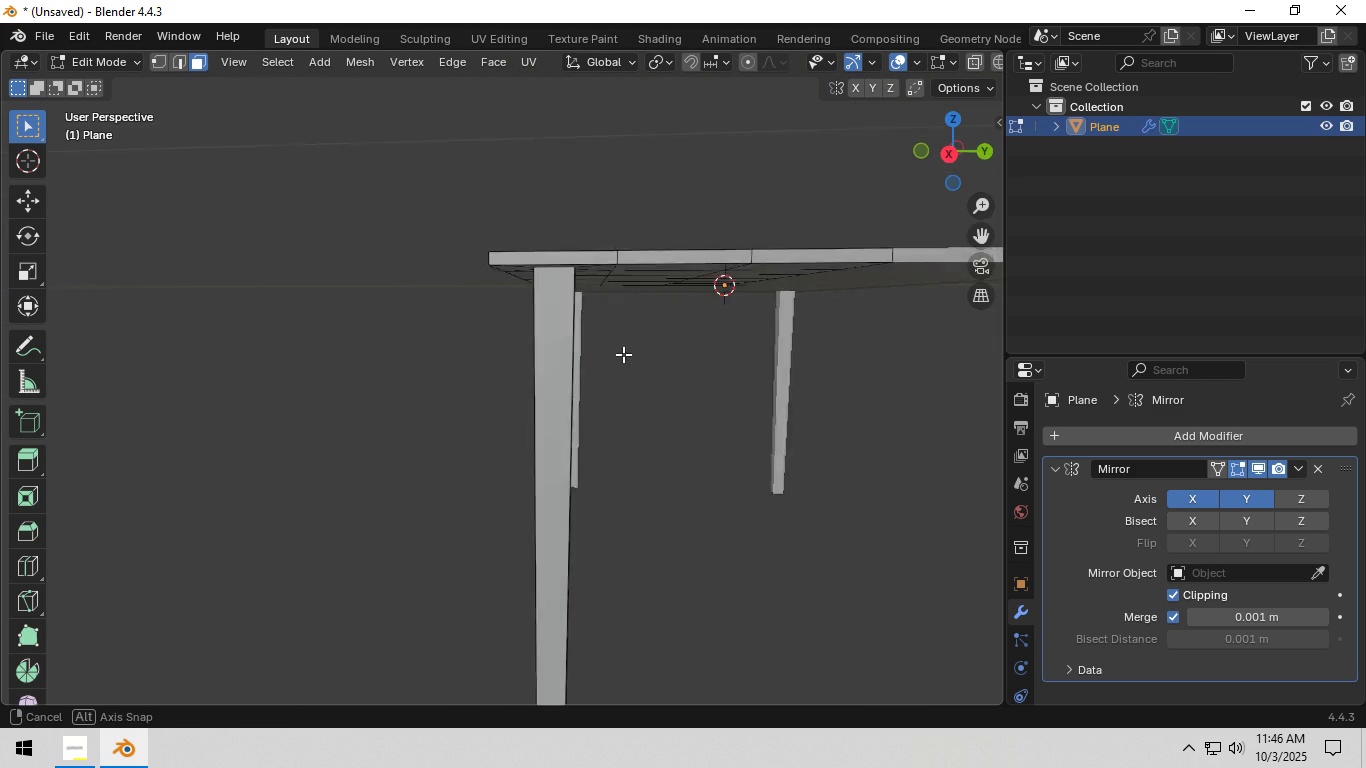 
scroll: coordinate [621, 354], scroll_direction: up, amount: 3.0